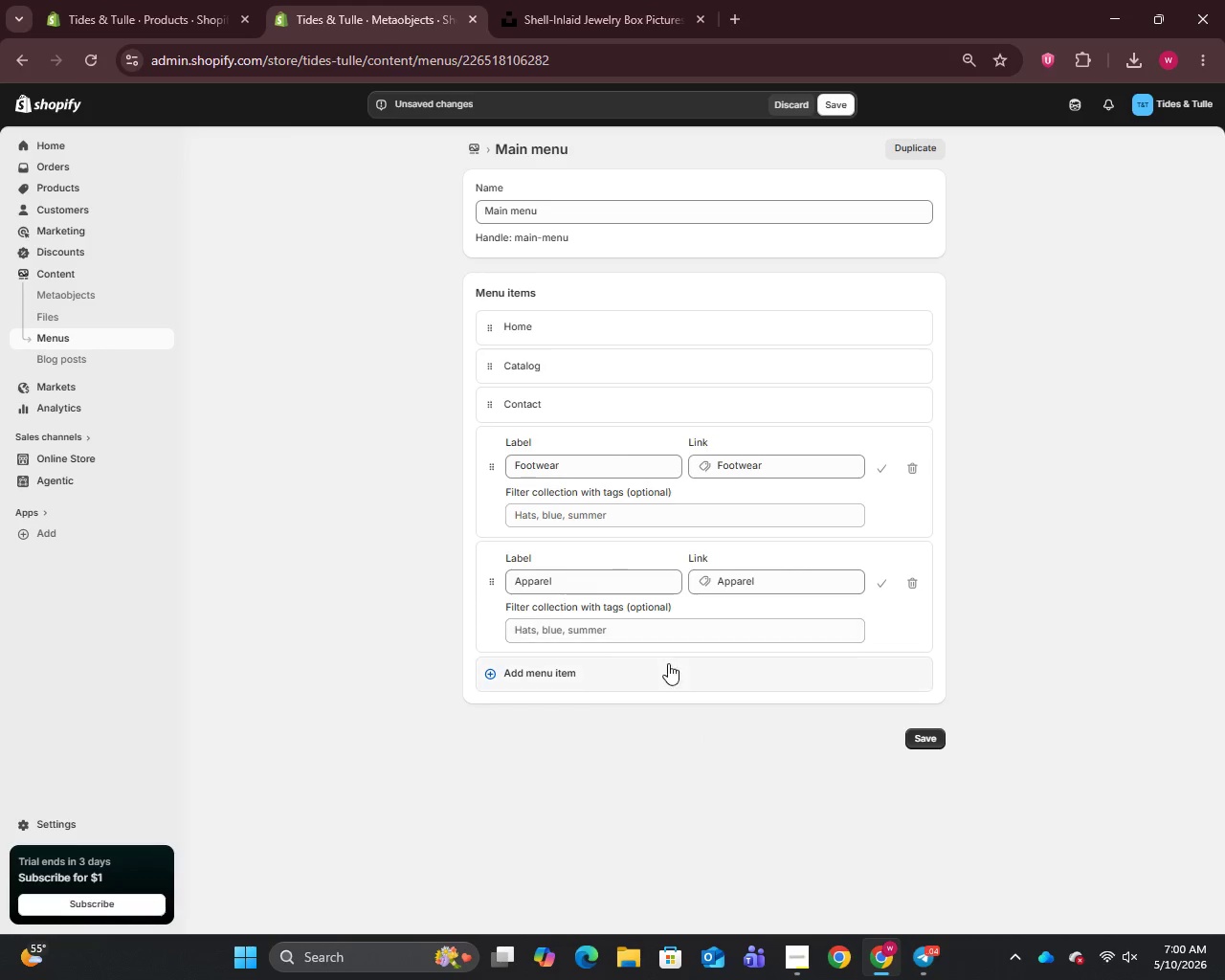 
left_click([659, 673])
 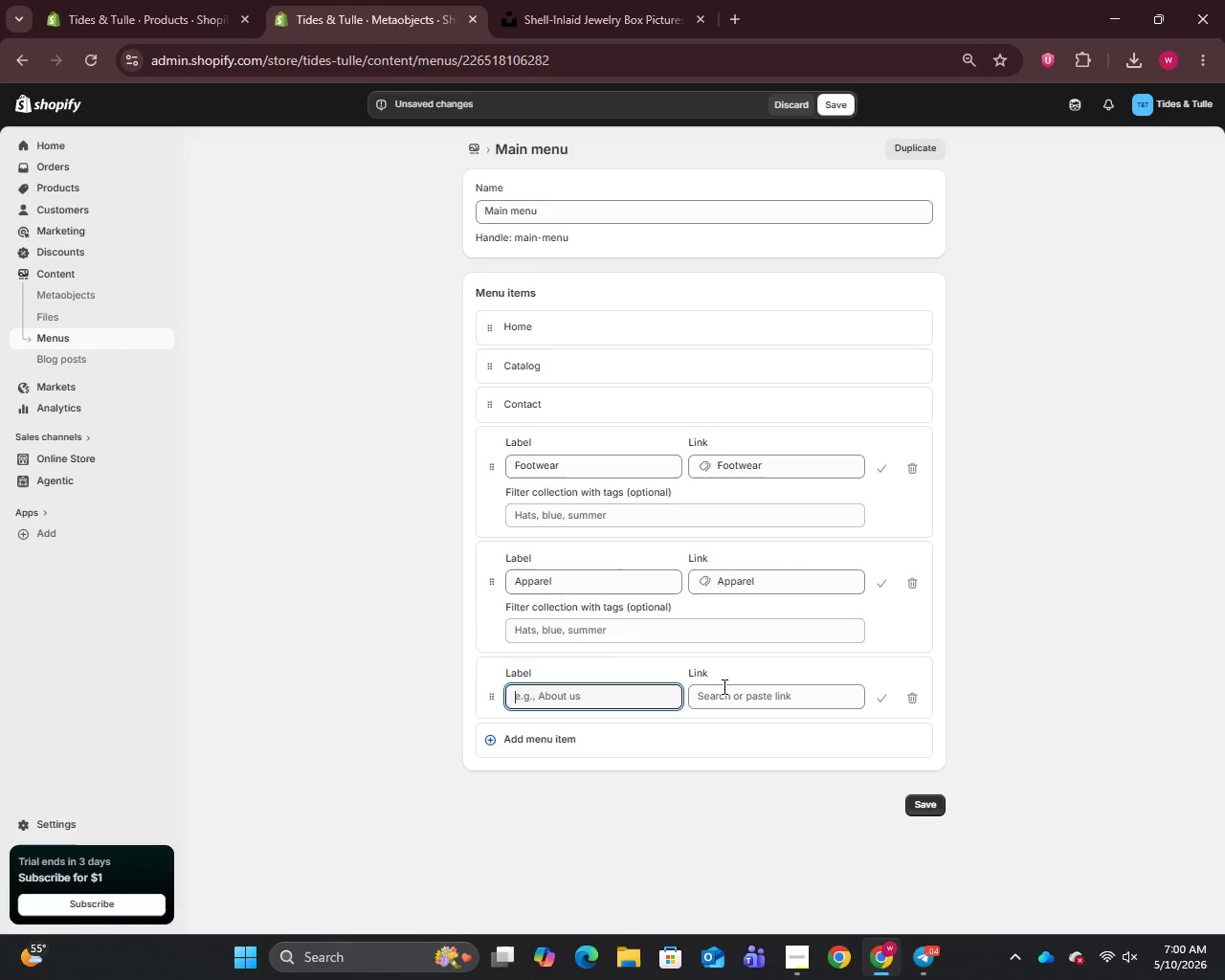 
left_click([716, 697])
 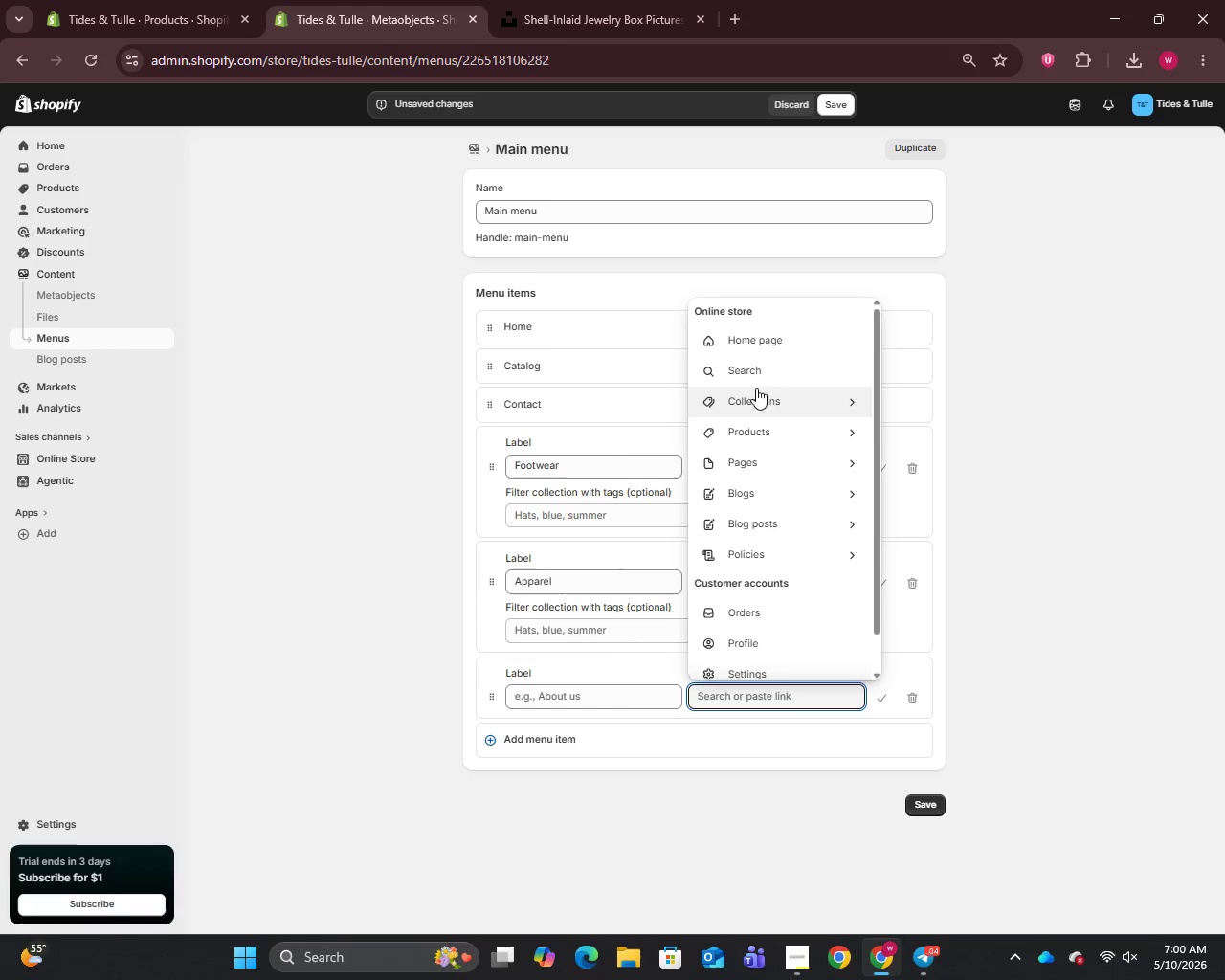 
left_click([760, 398])
 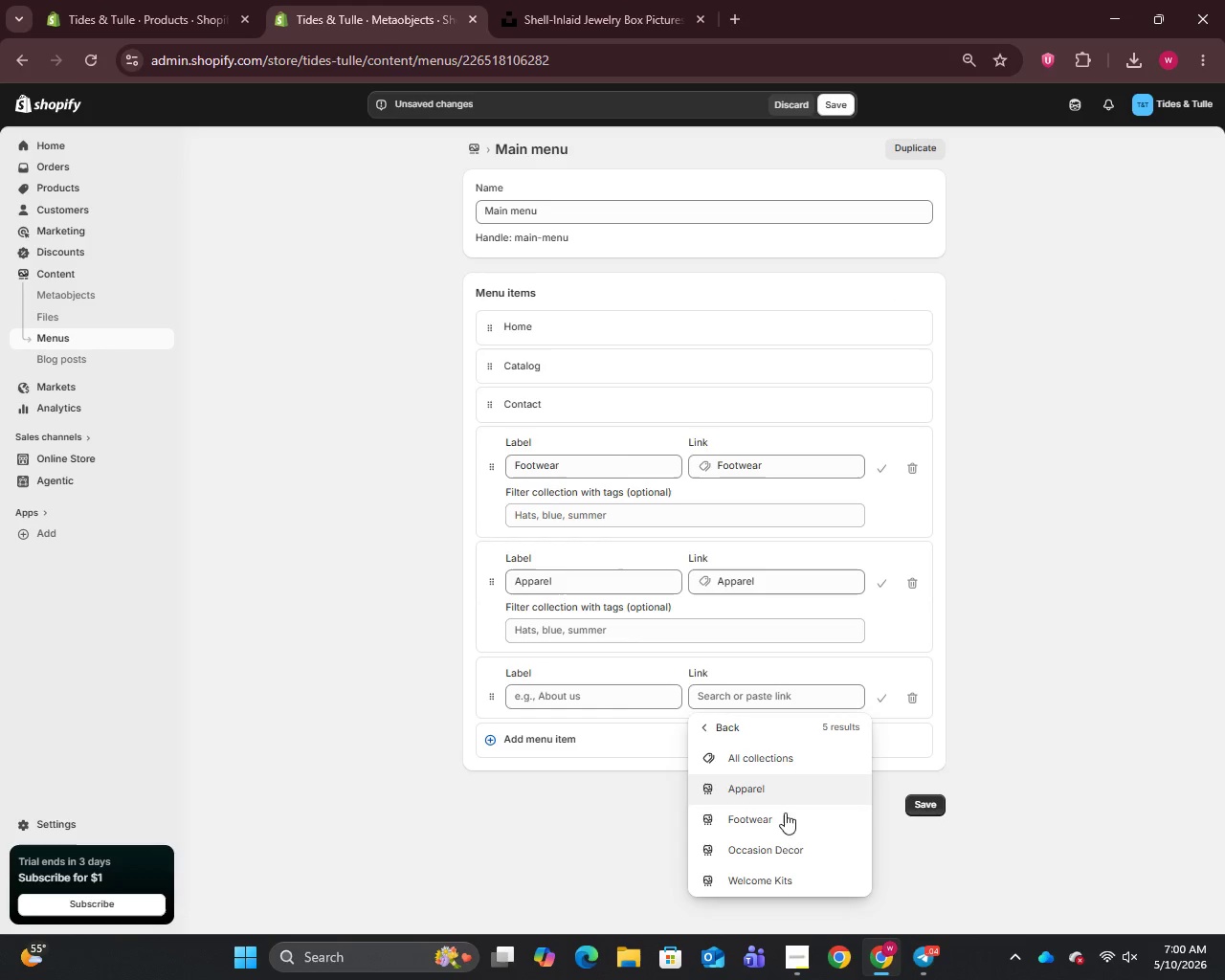 
left_click([781, 851])
 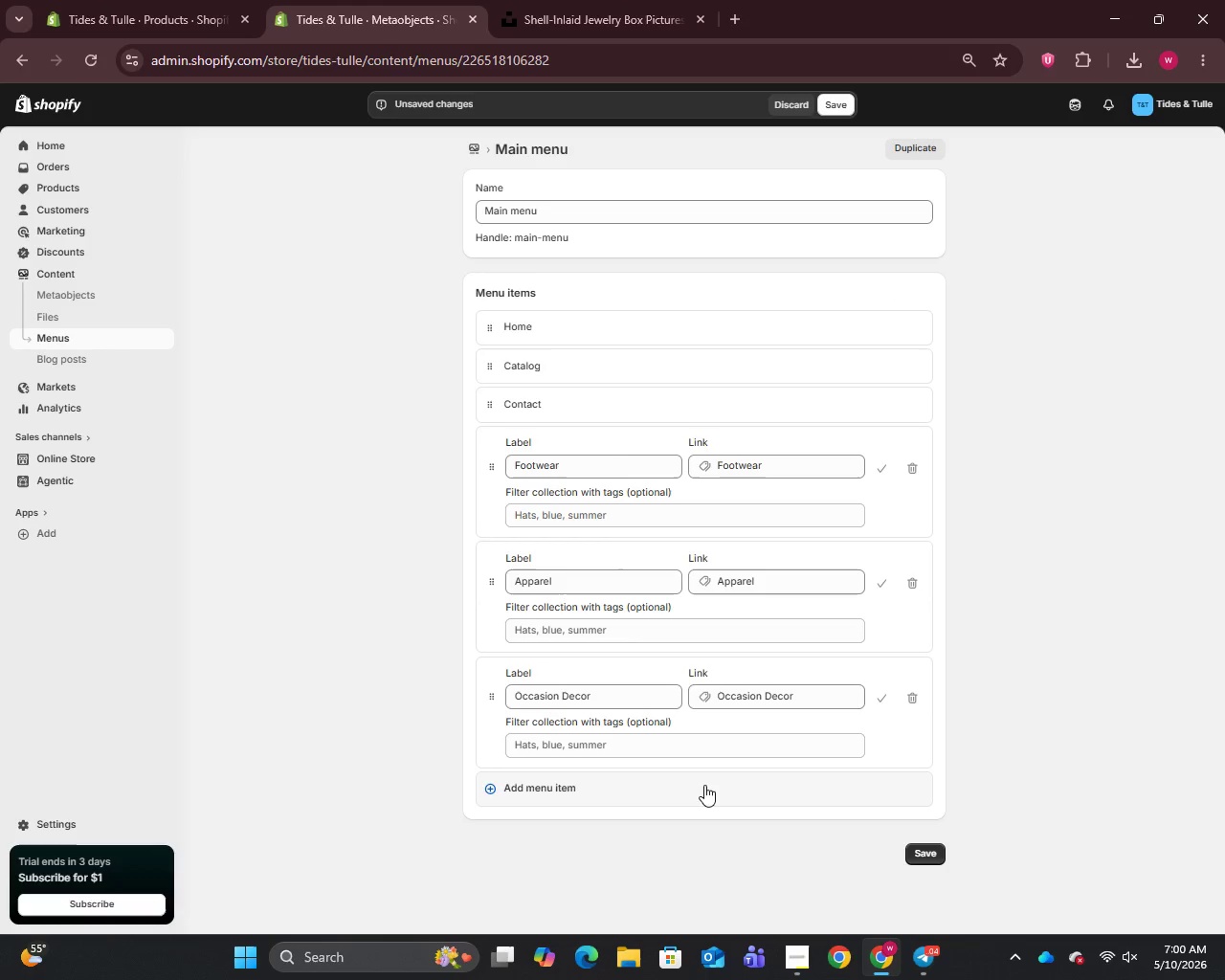 
left_click([702, 785])
 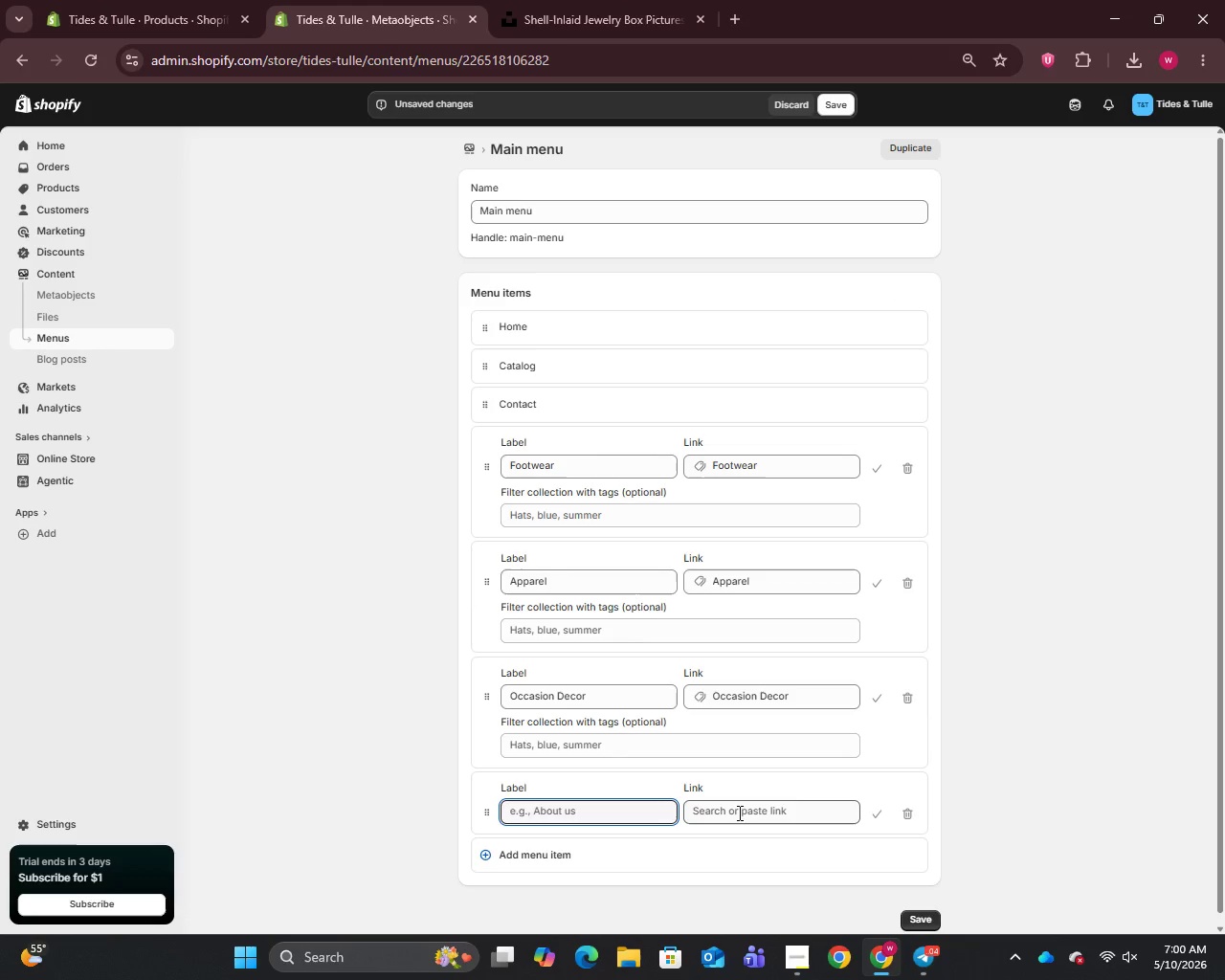 
left_click([738, 813])
 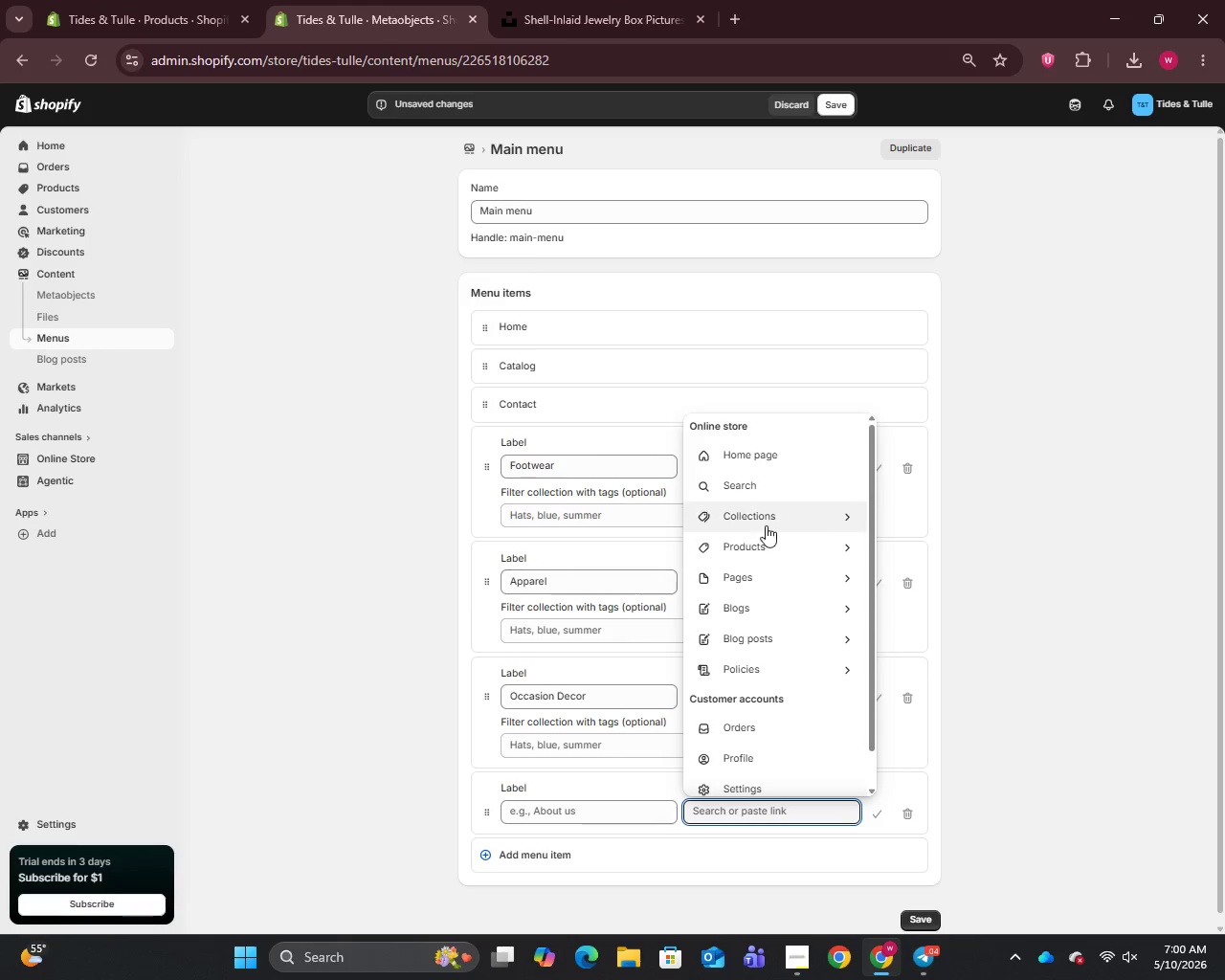 
left_click([766, 519])
 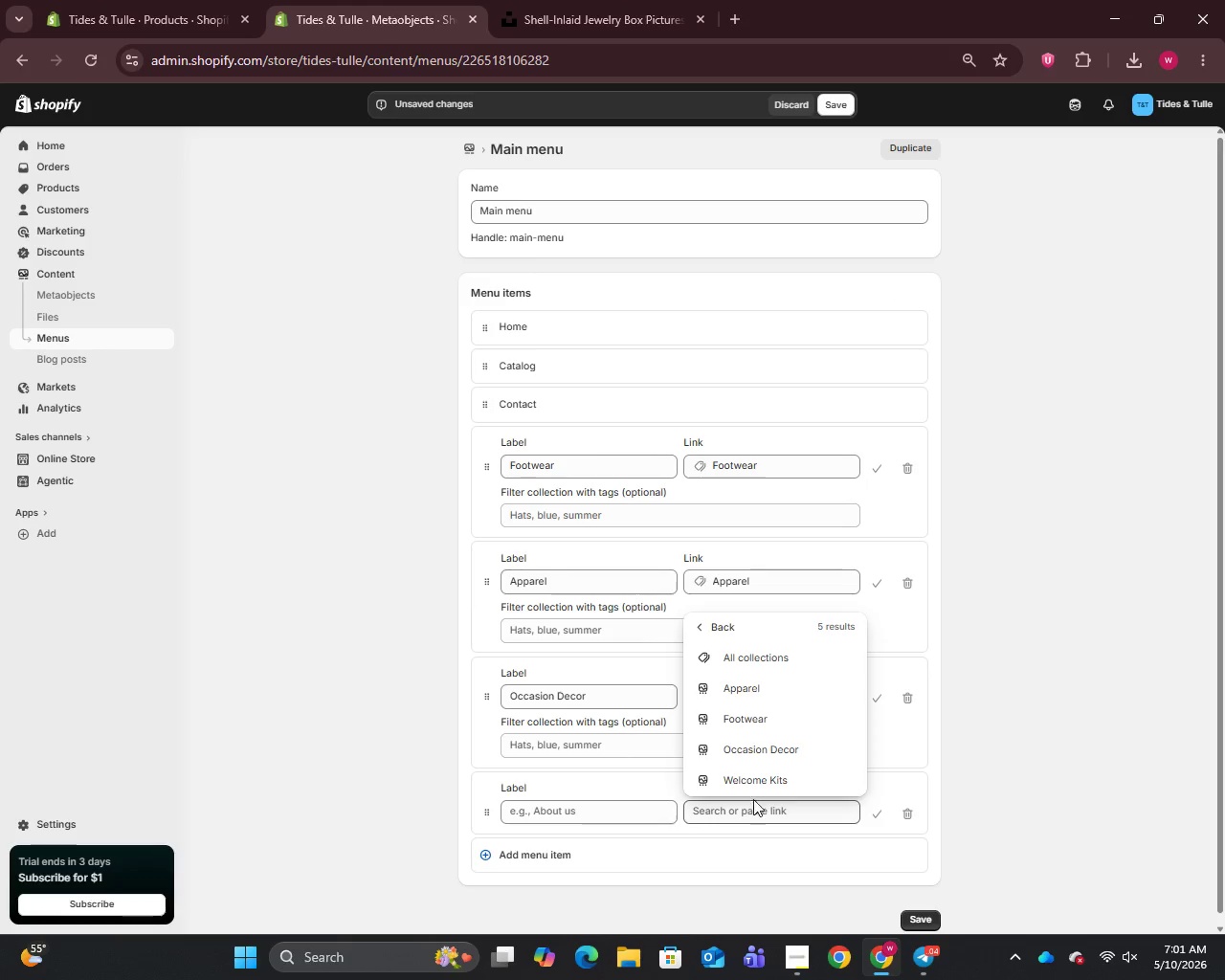 
left_click([748, 778])
 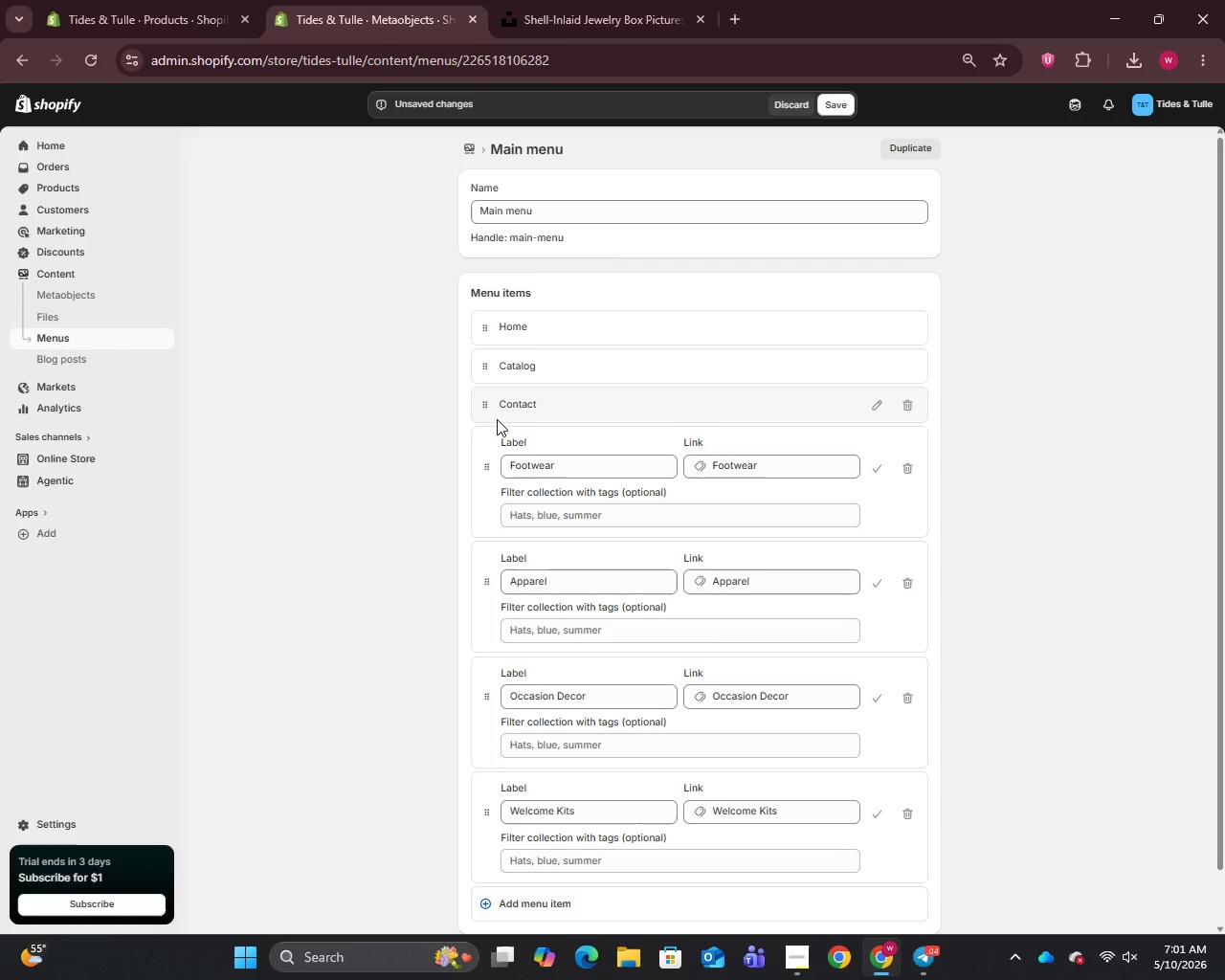 
left_click_drag(start_coordinate=[484, 402], to_coordinate=[482, 827])
 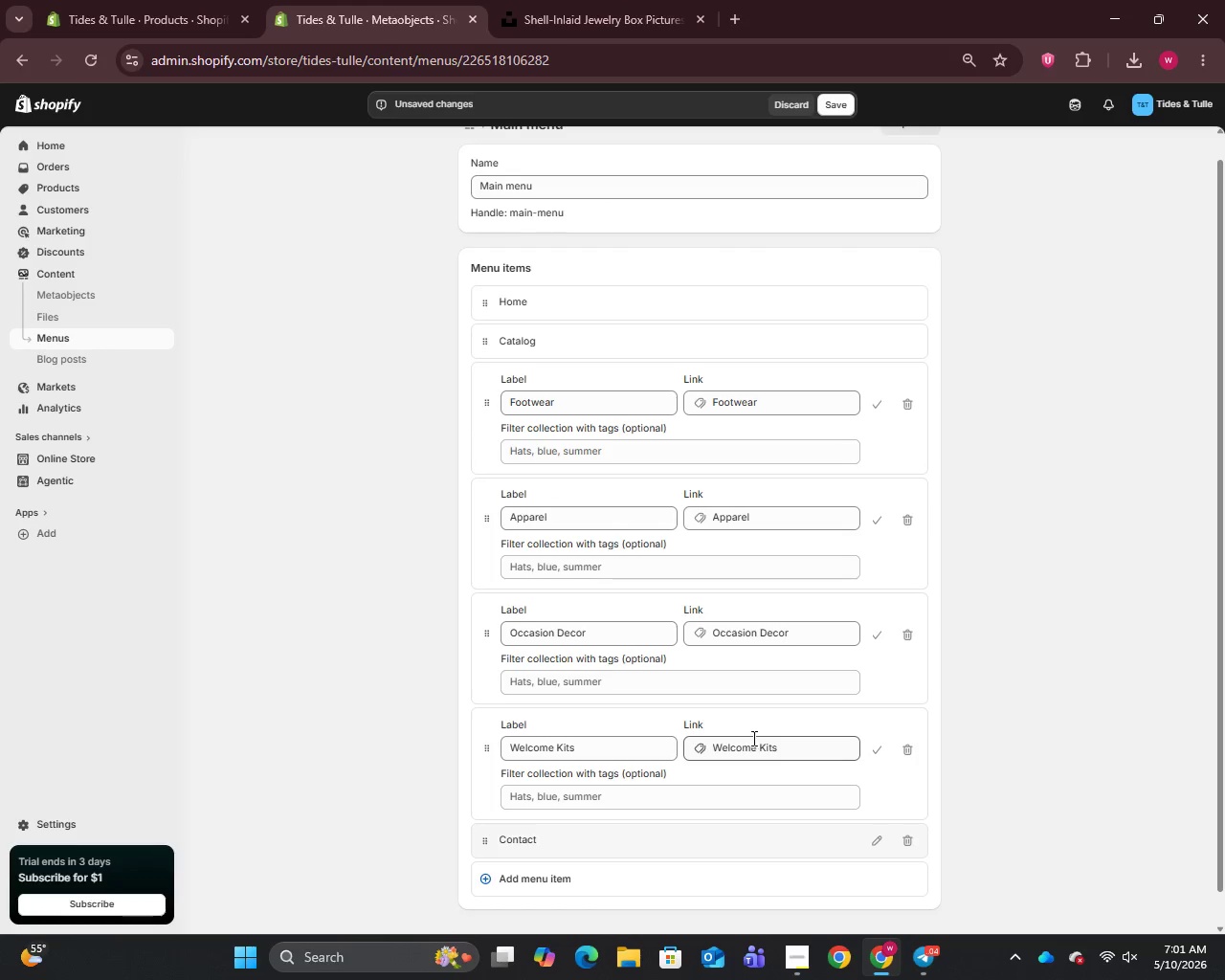 
scroll: coordinate [748, 731], scroll_direction: up, amount: 3.0
 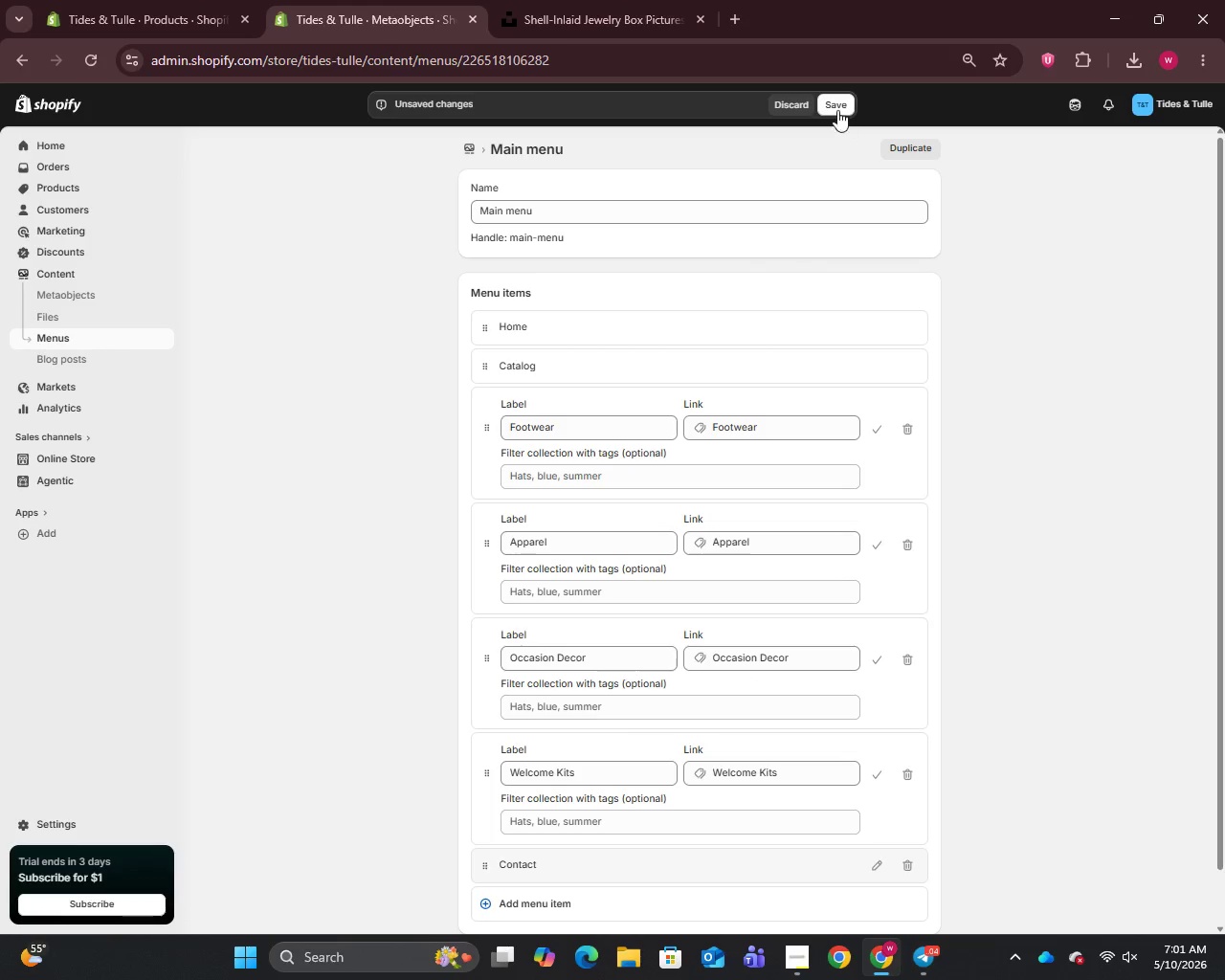 
left_click([837, 110])
 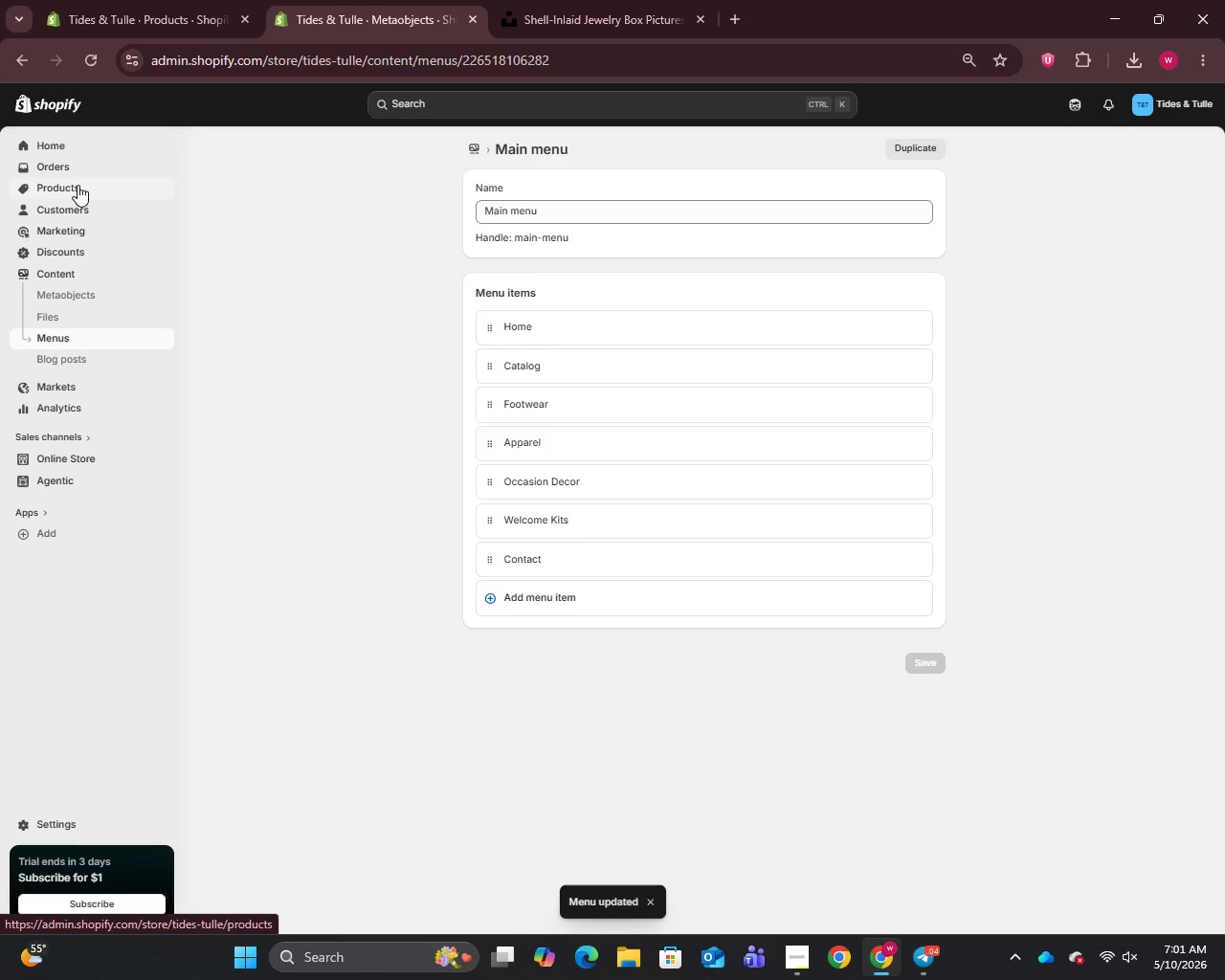 
wait(5.88)
 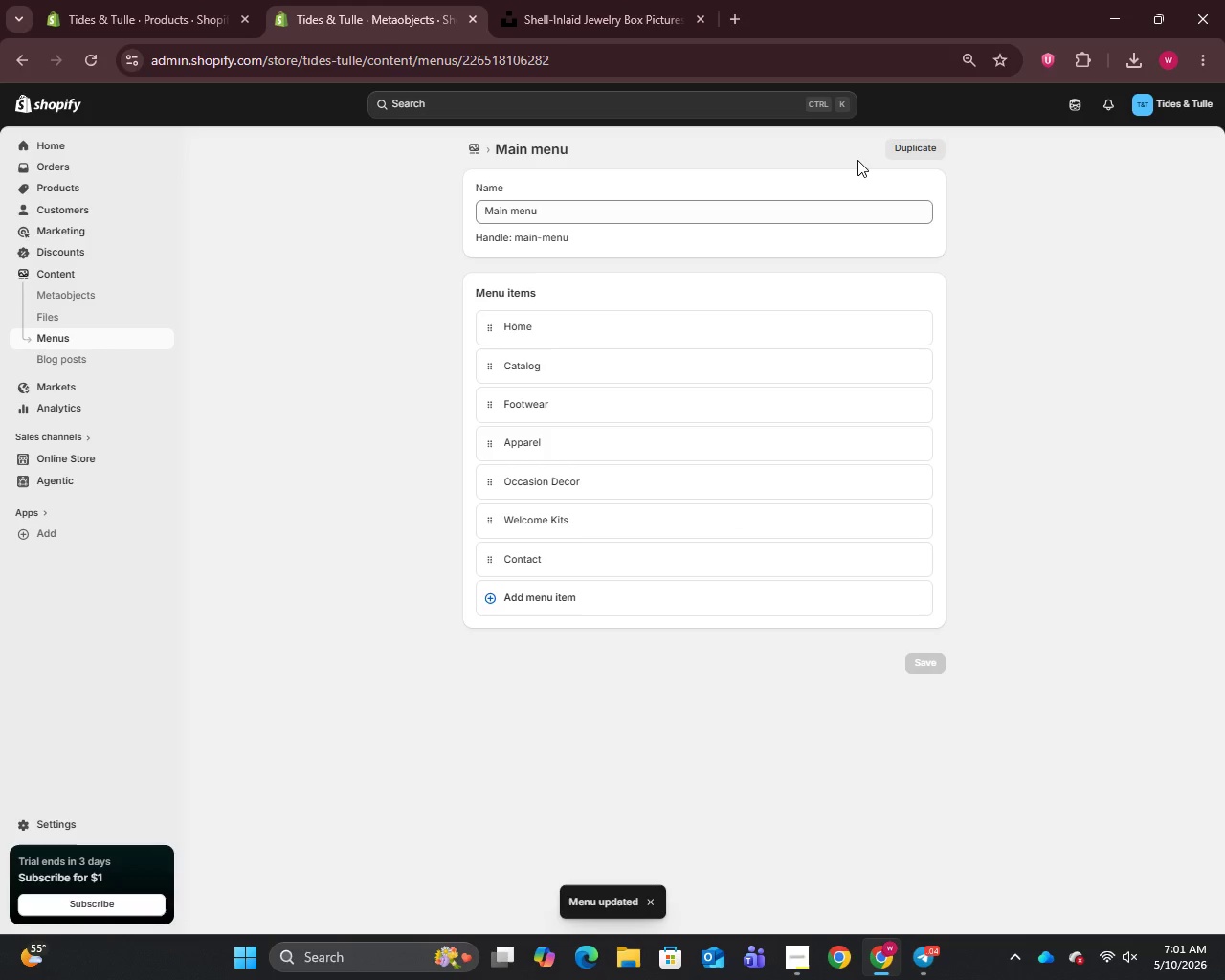 
left_click([78, 185])
 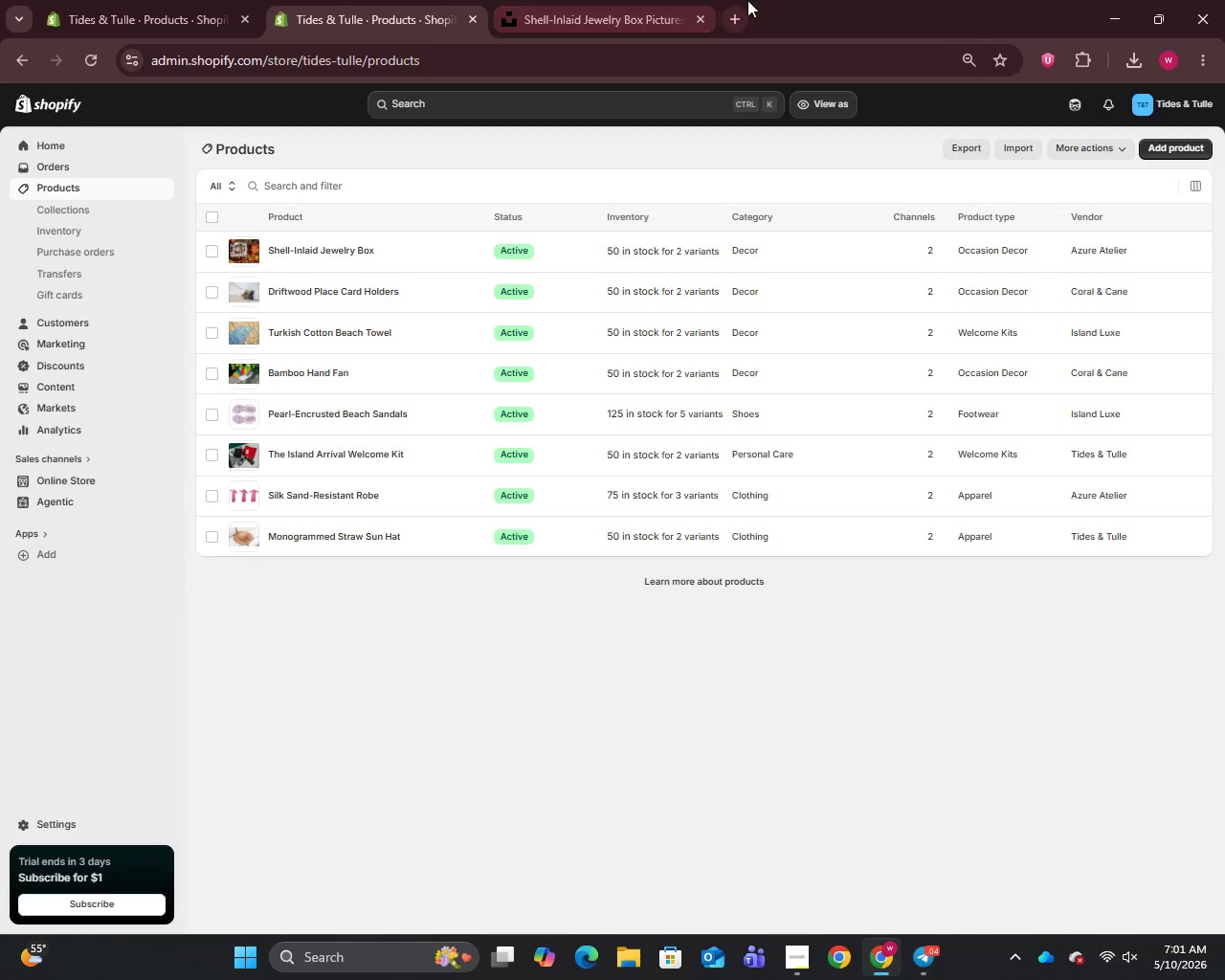 
left_click([699, 16])
 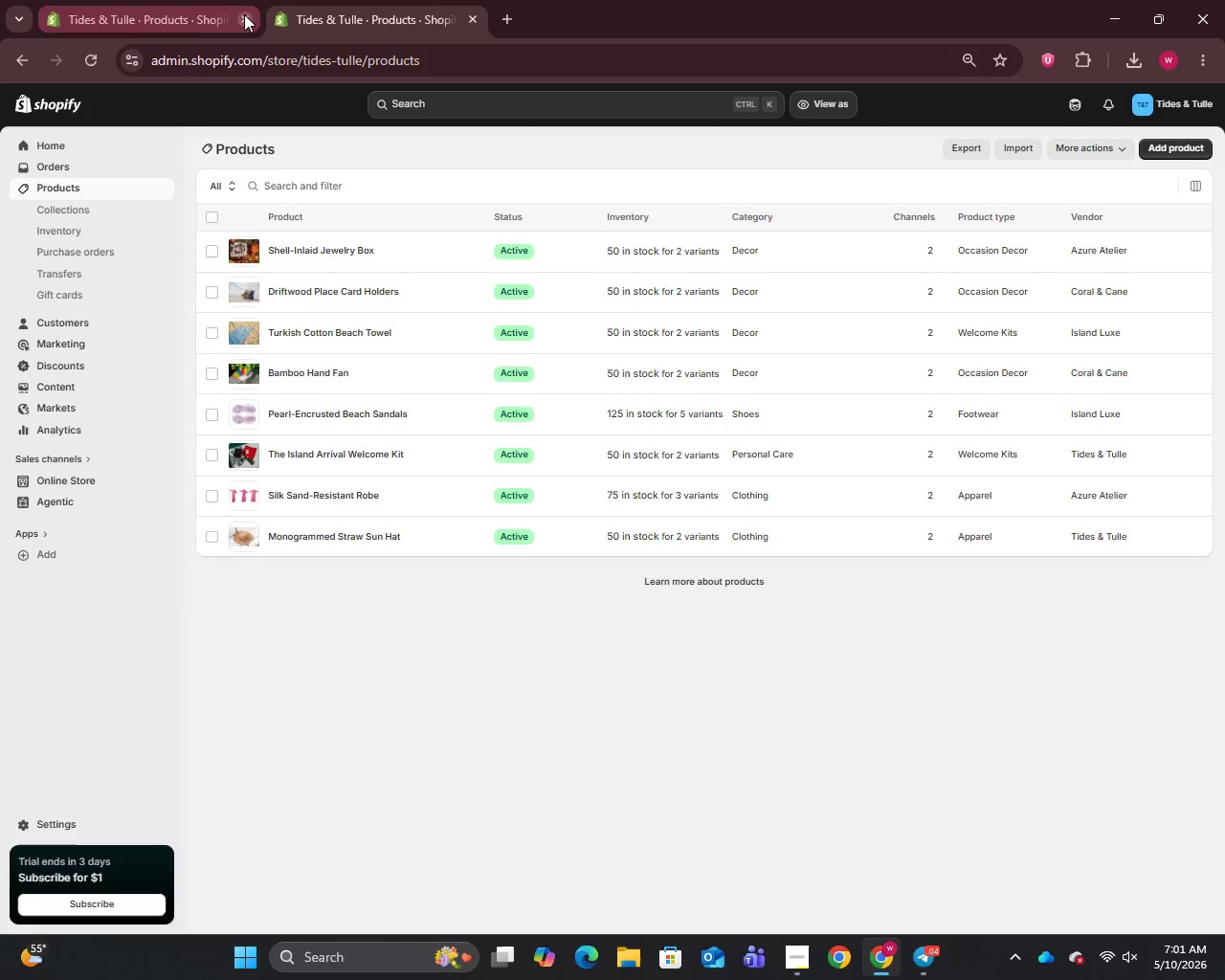 
left_click([244, 14])
 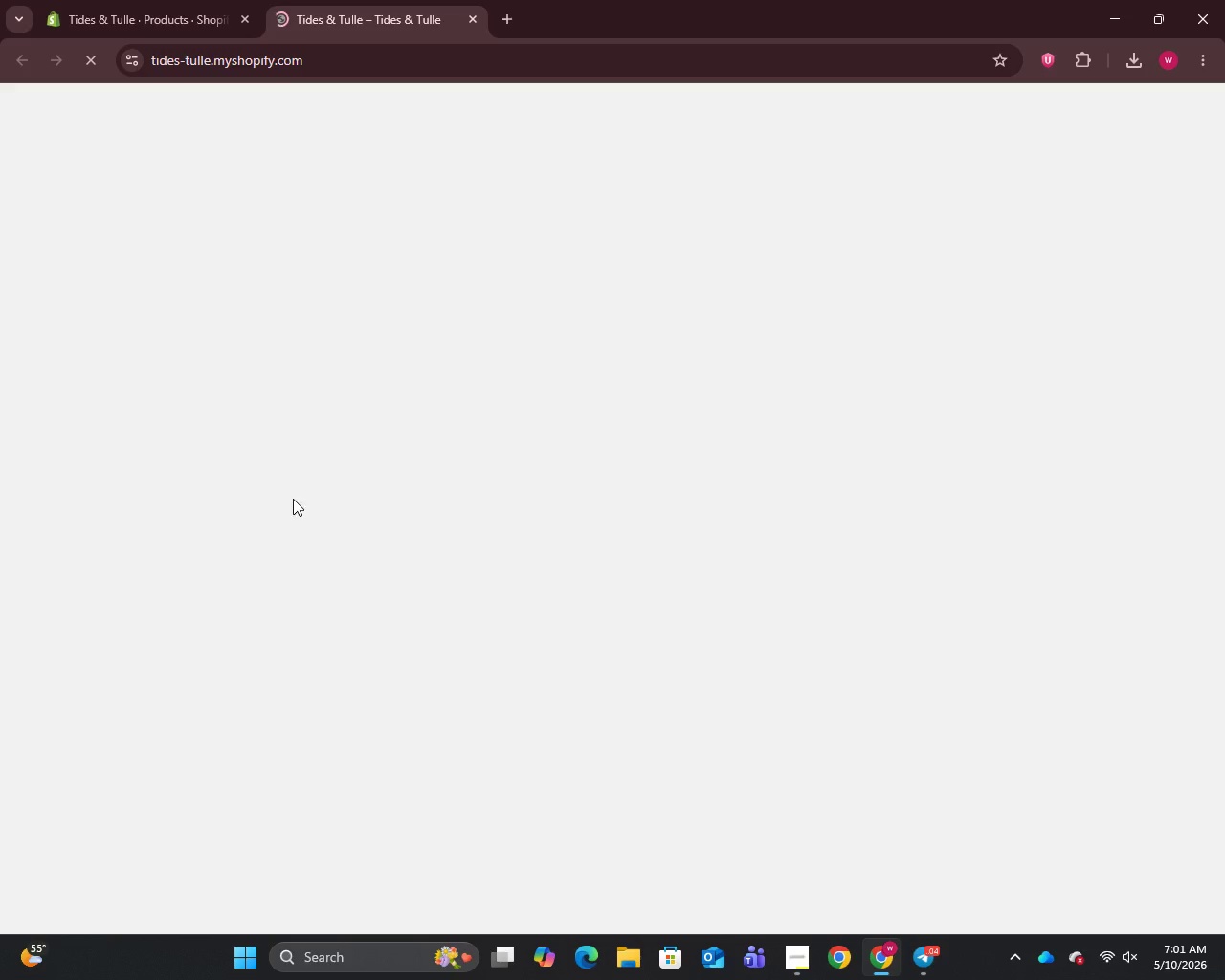 
wait(7.59)
 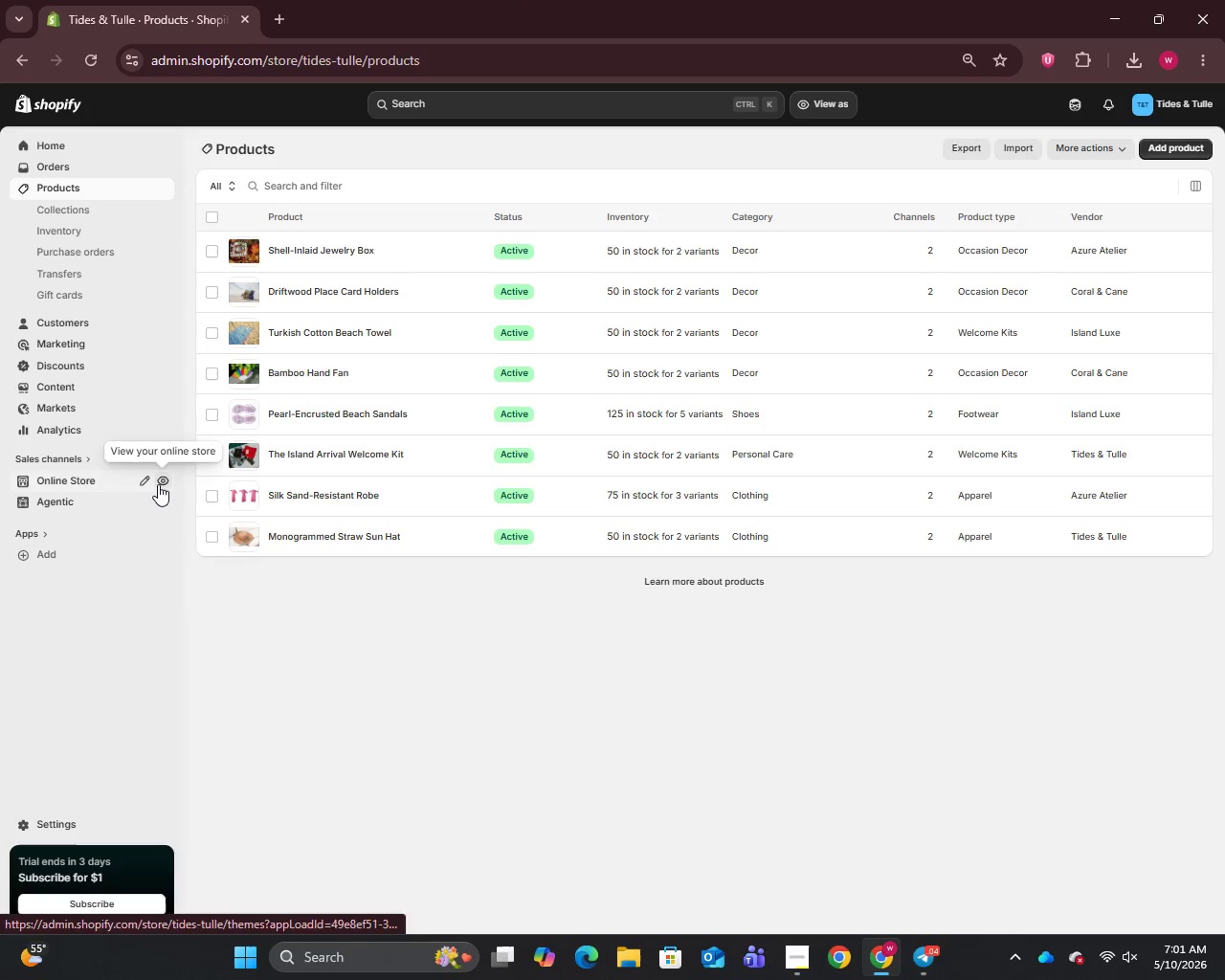 
scroll: coordinate [447, 632], scroll_direction: down, amount: 12.0
 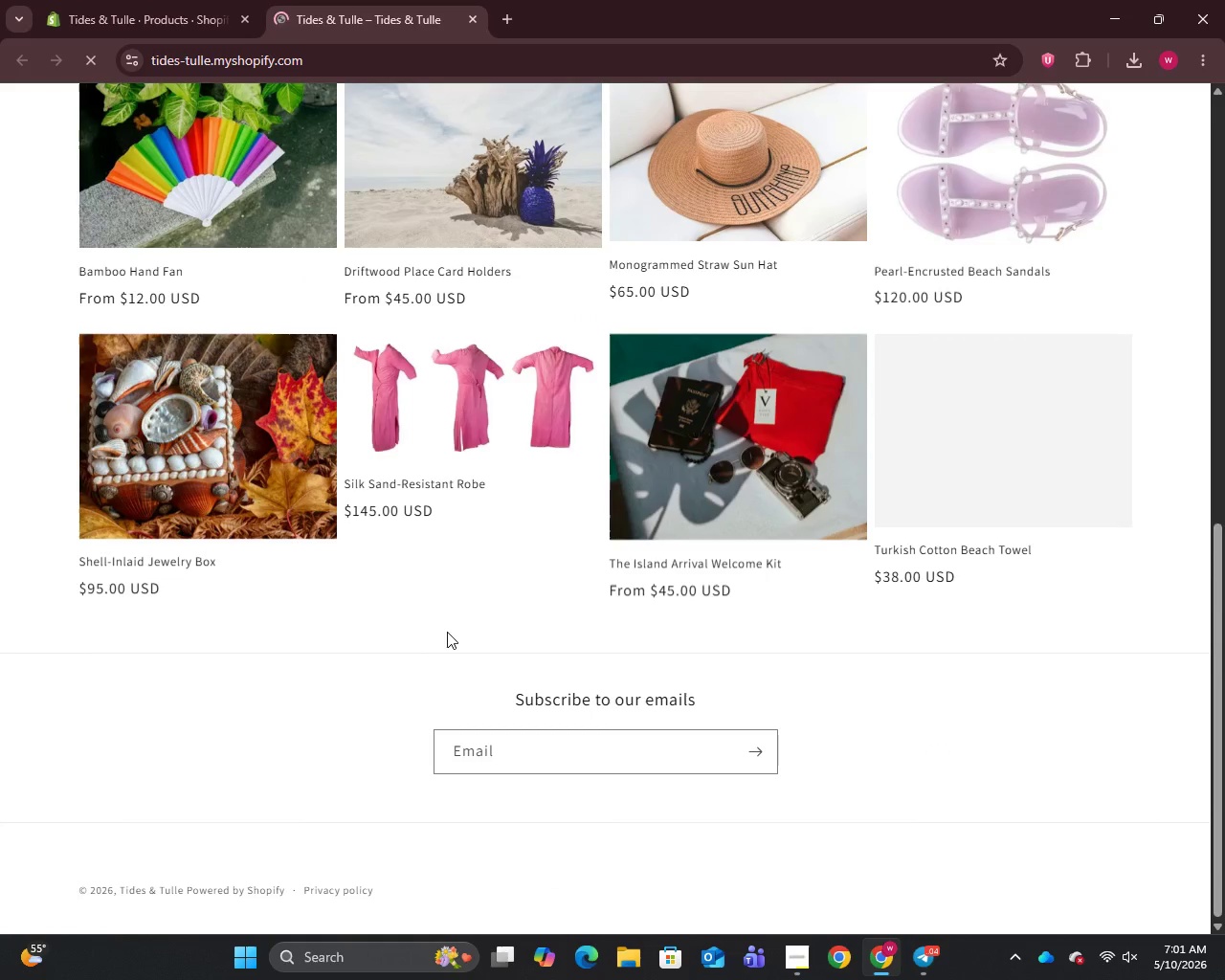 
scroll: coordinate [447, 632], scroll_direction: up, amount: 8.0
 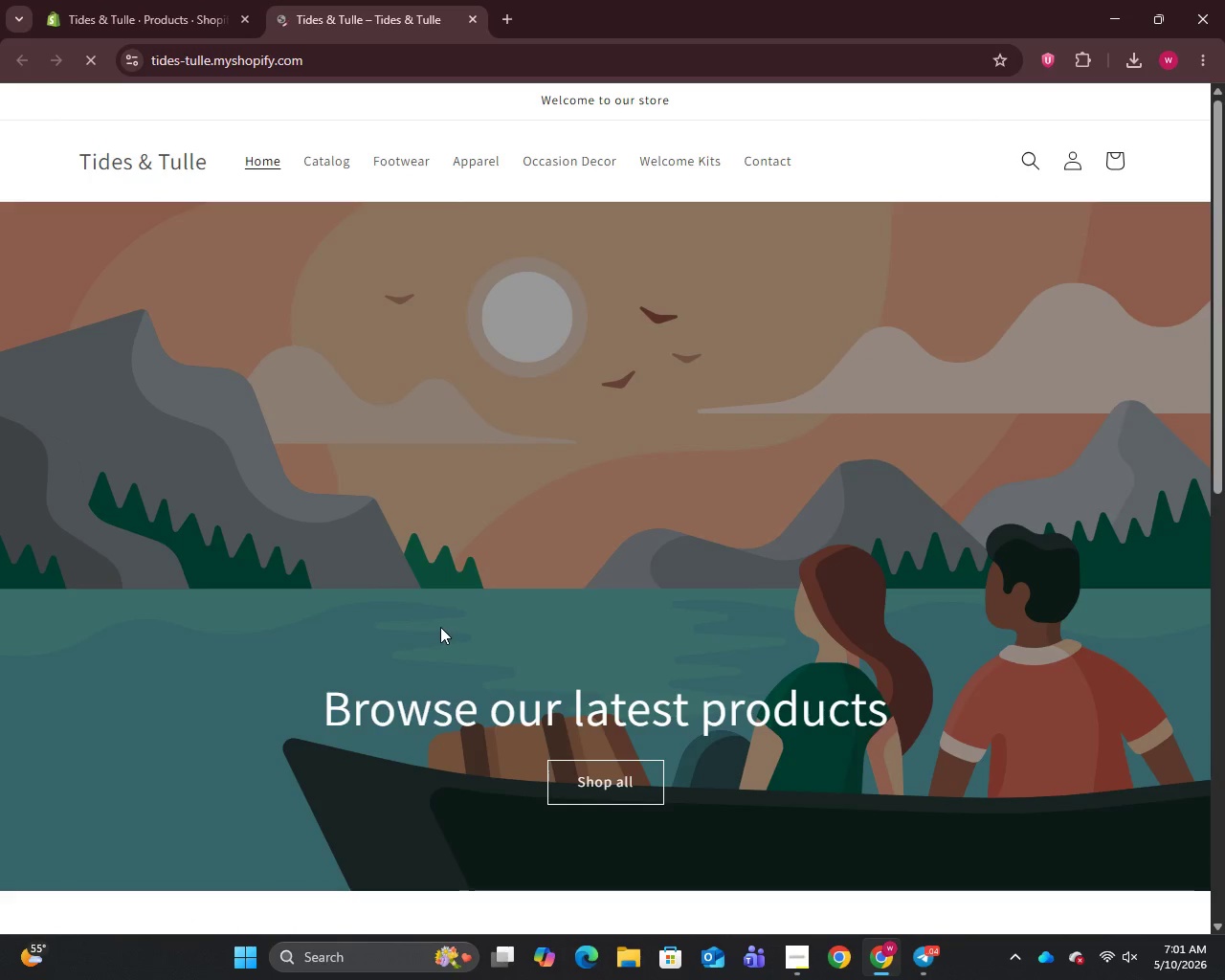 
scroll: coordinate [436, 624], scroll_direction: down, amount: 7.0
 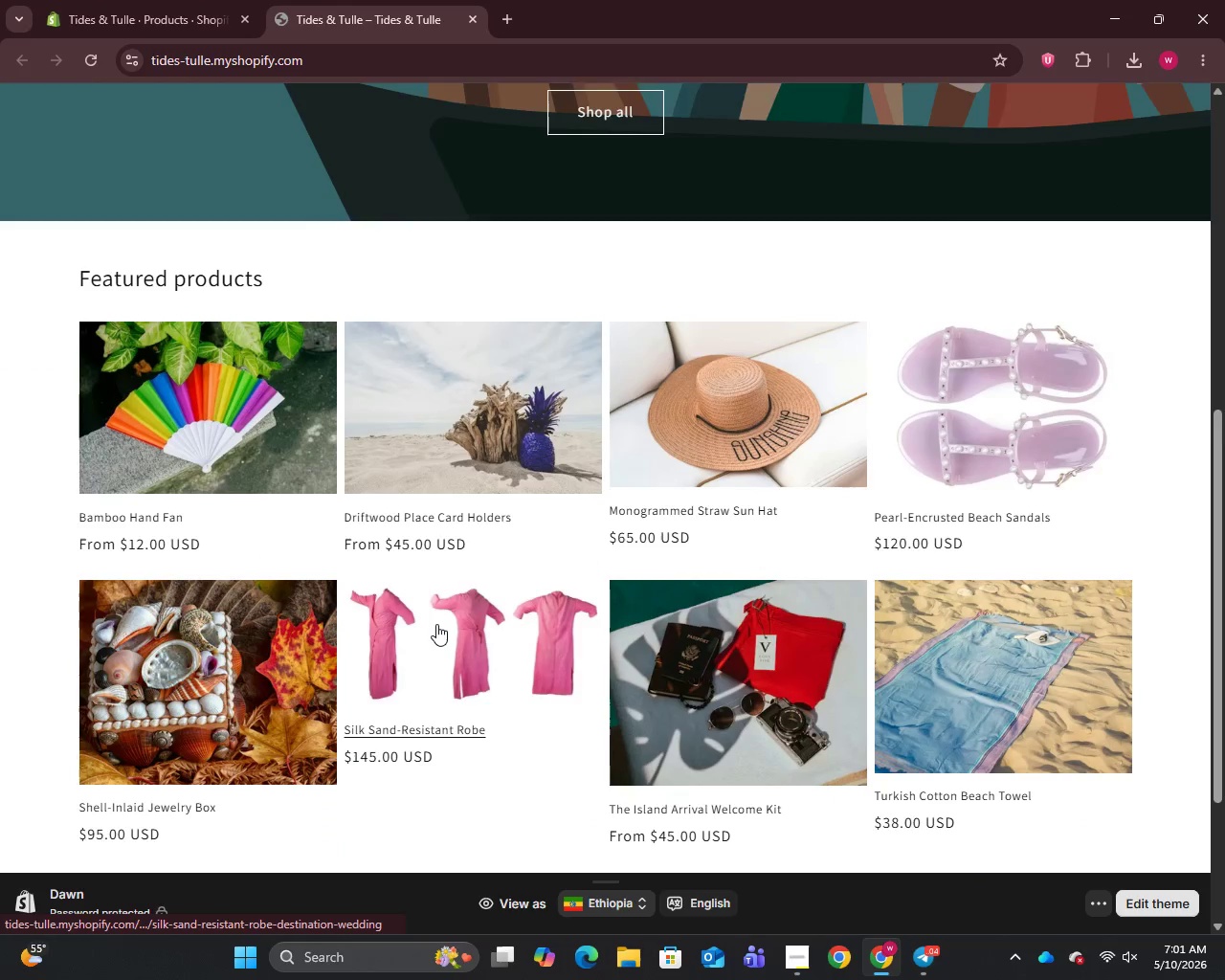 
scroll: coordinate [436, 624], scroll_direction: up, amount: 10.0
 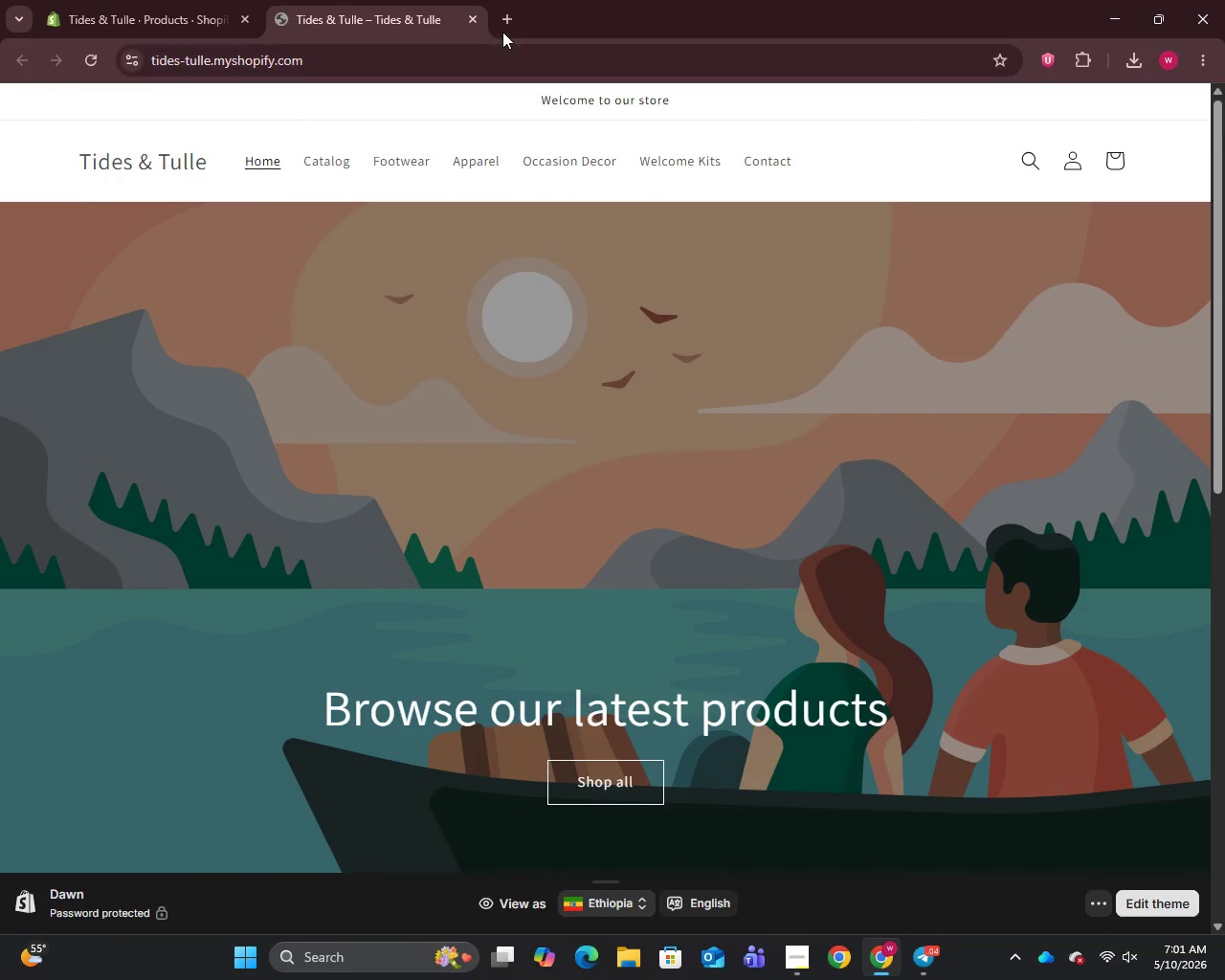 
left_click([508, 23])
 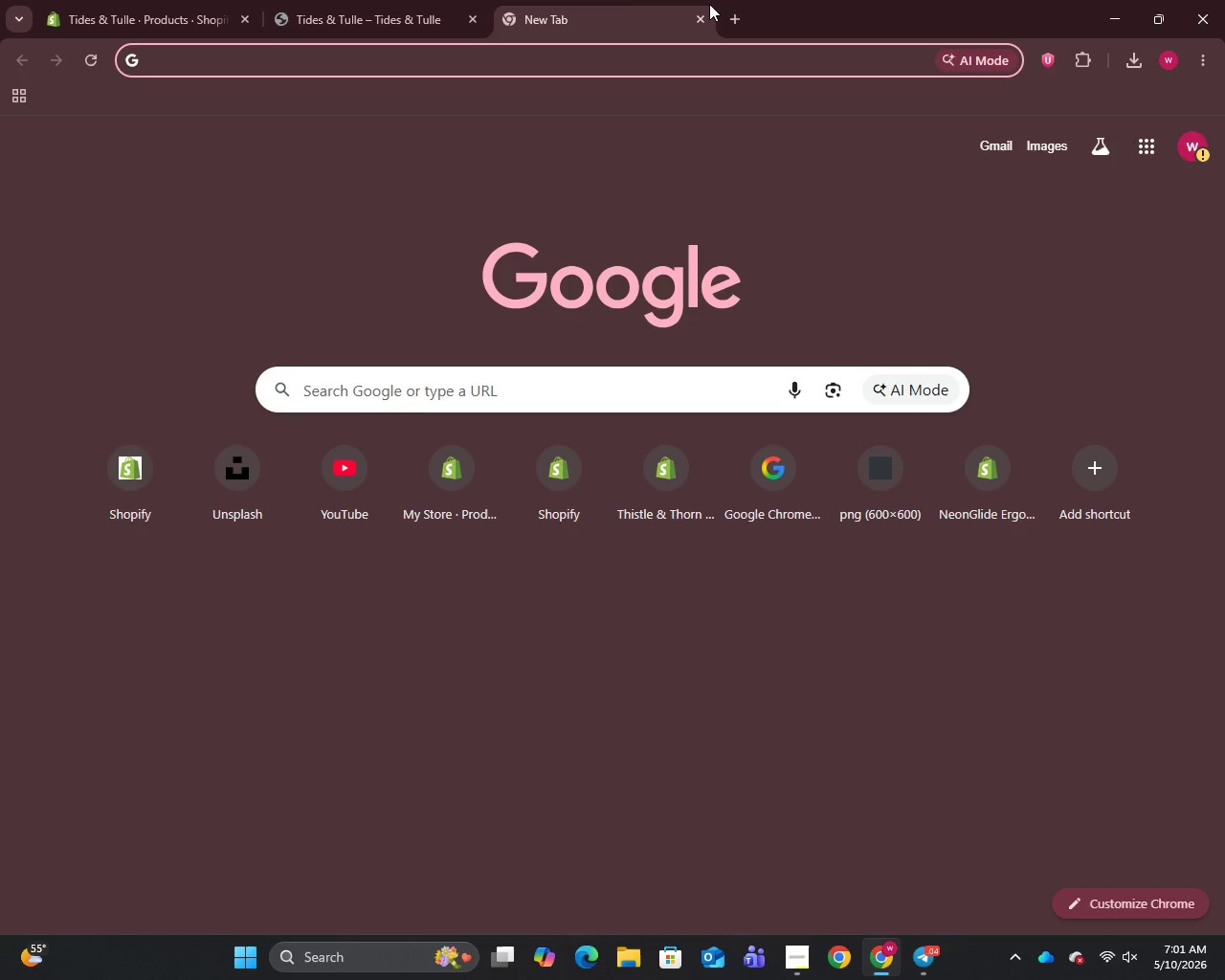 
left_click([692, 16])
 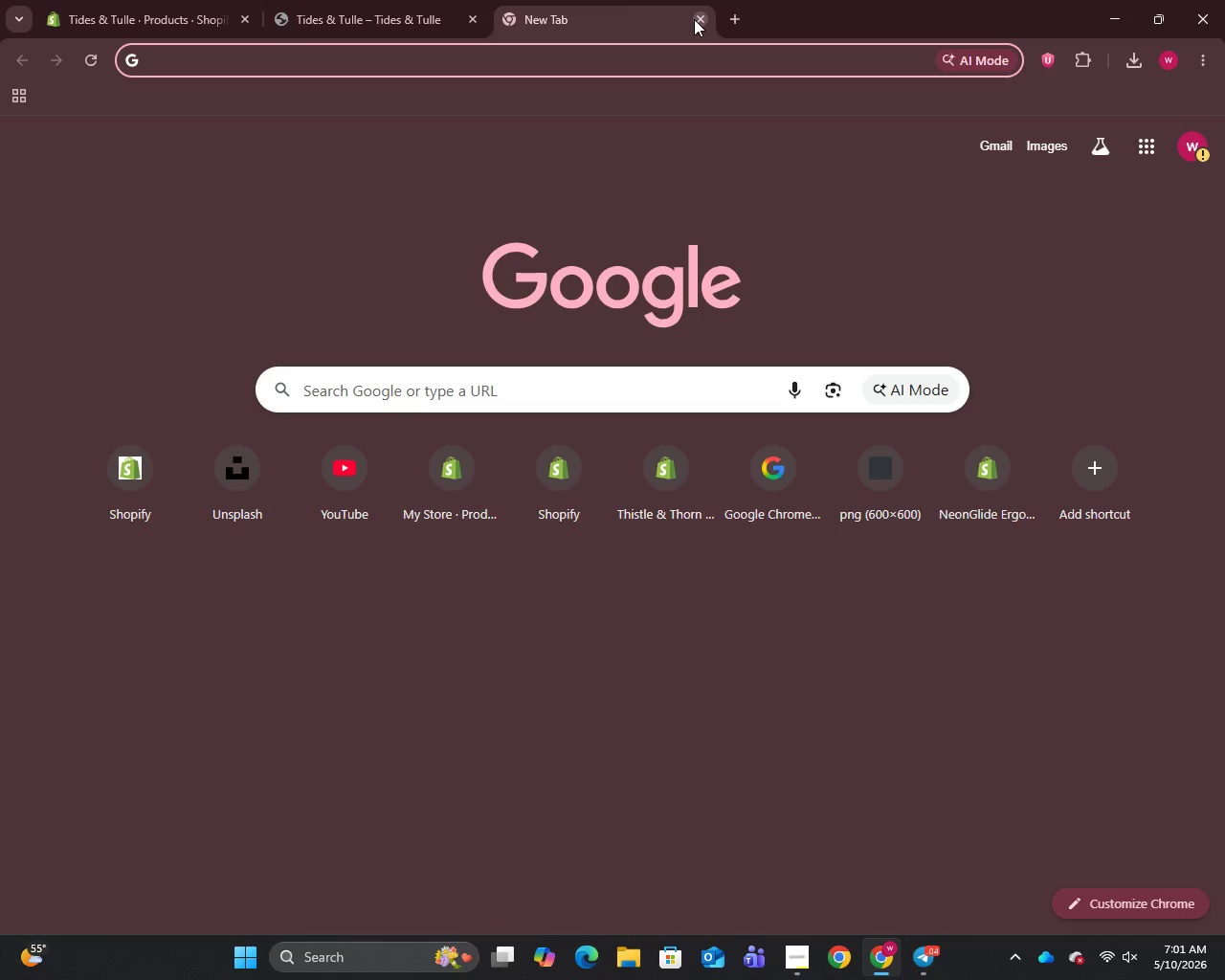 